 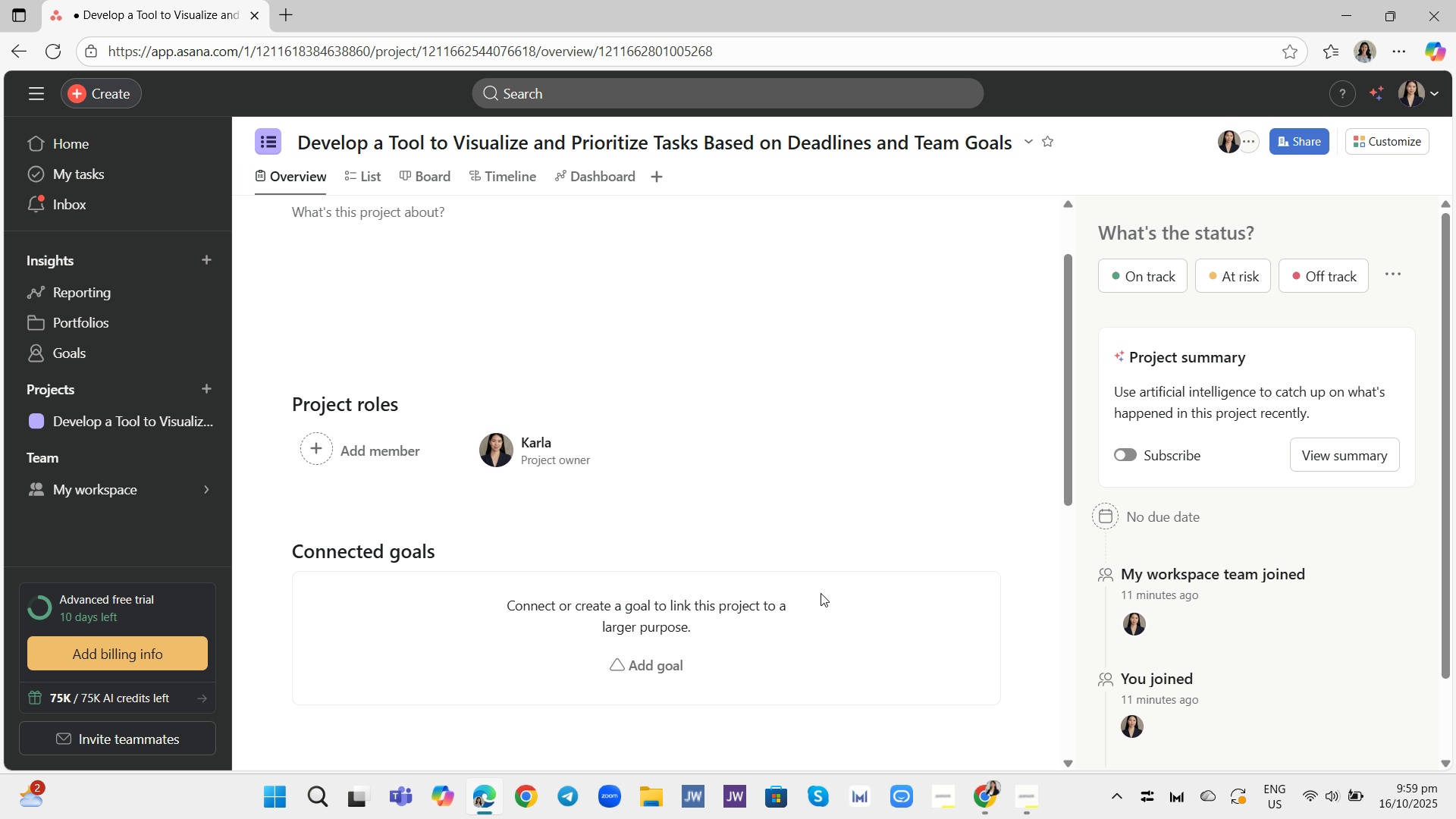 
scroll: coordinate [670, 353], scroll_direction: up, amount: 4.0
 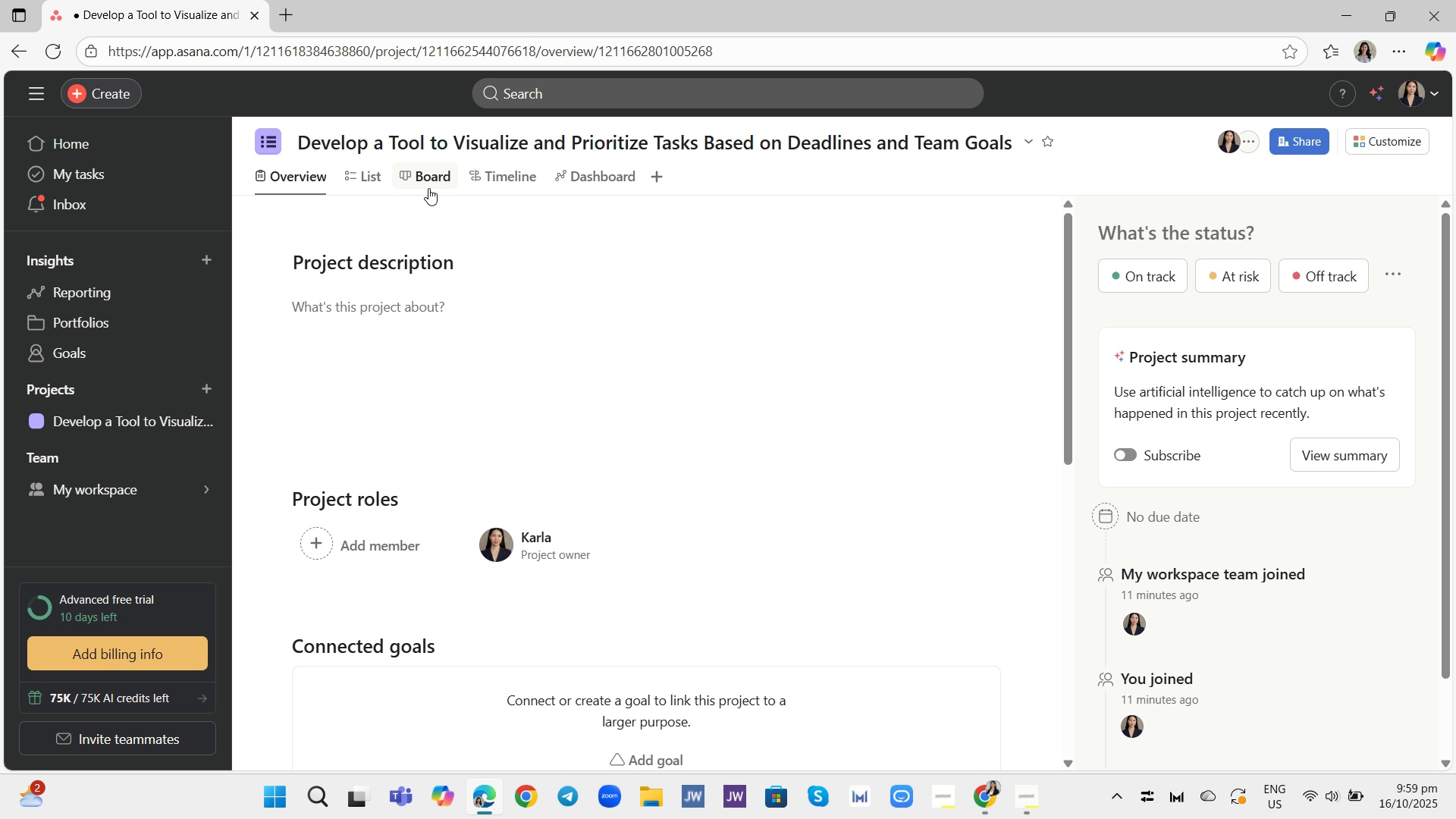 
left_click([428, 188])
 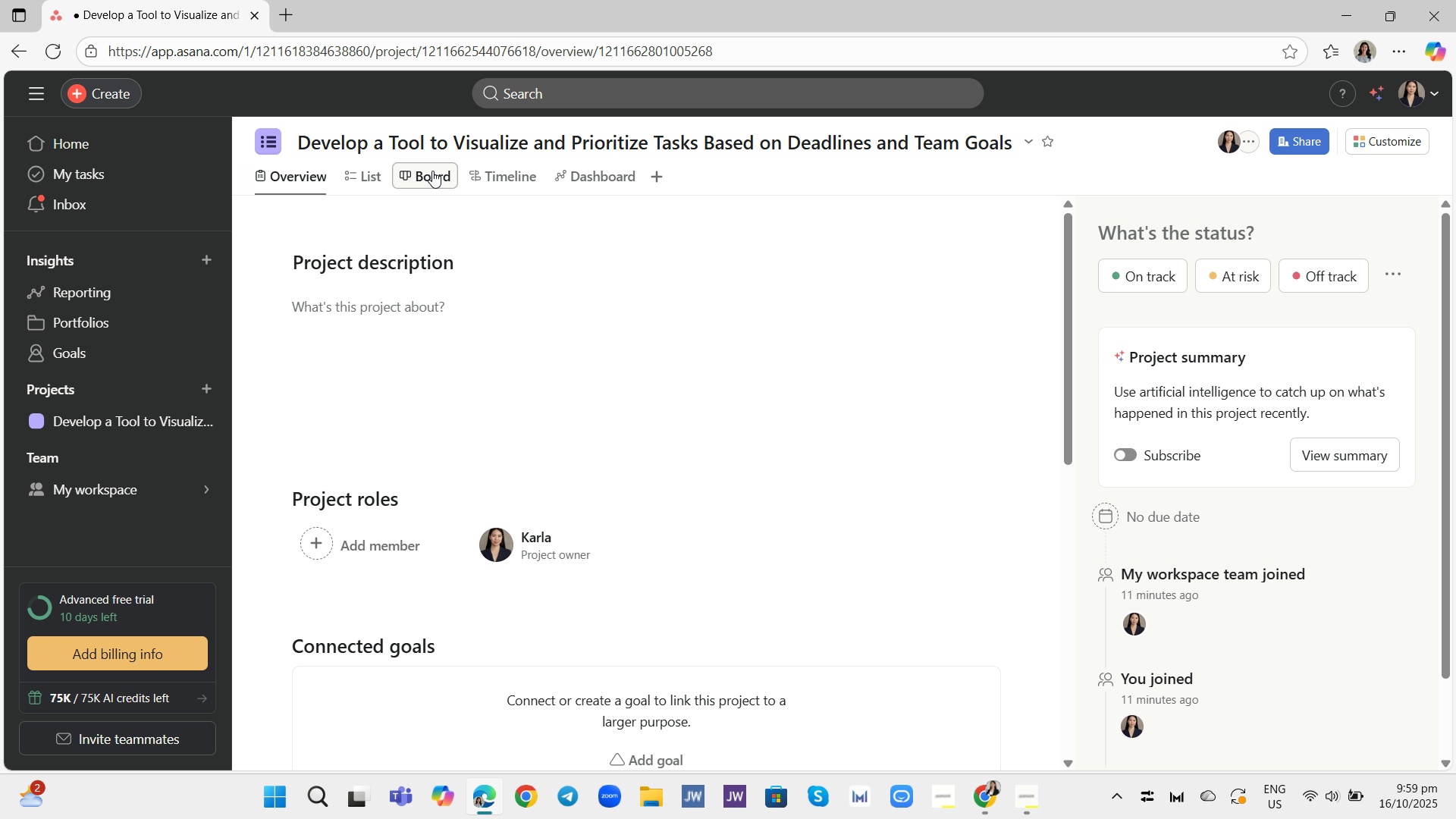 
left_click([432, 171])
 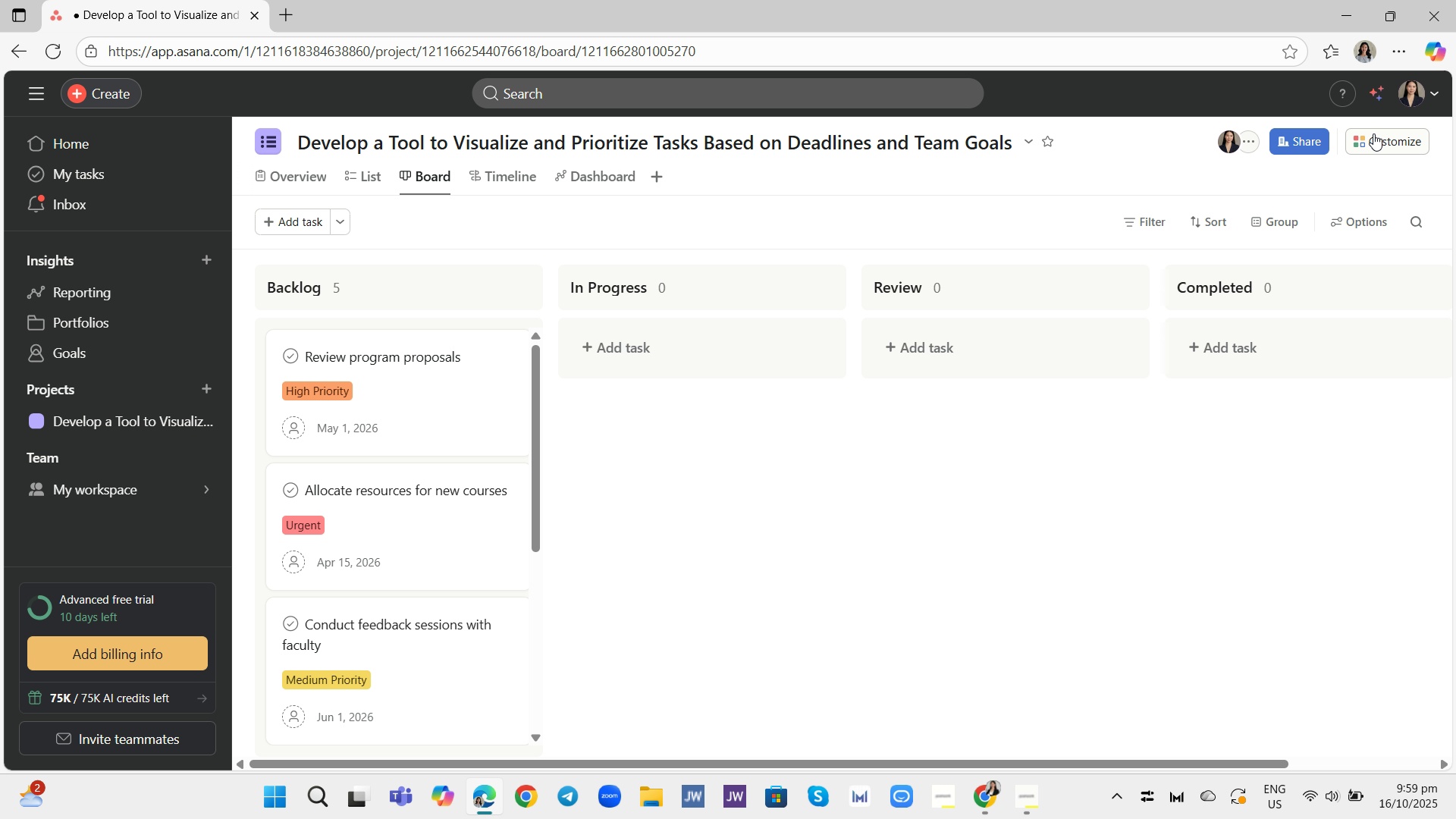 
left_click([1373, 133])
 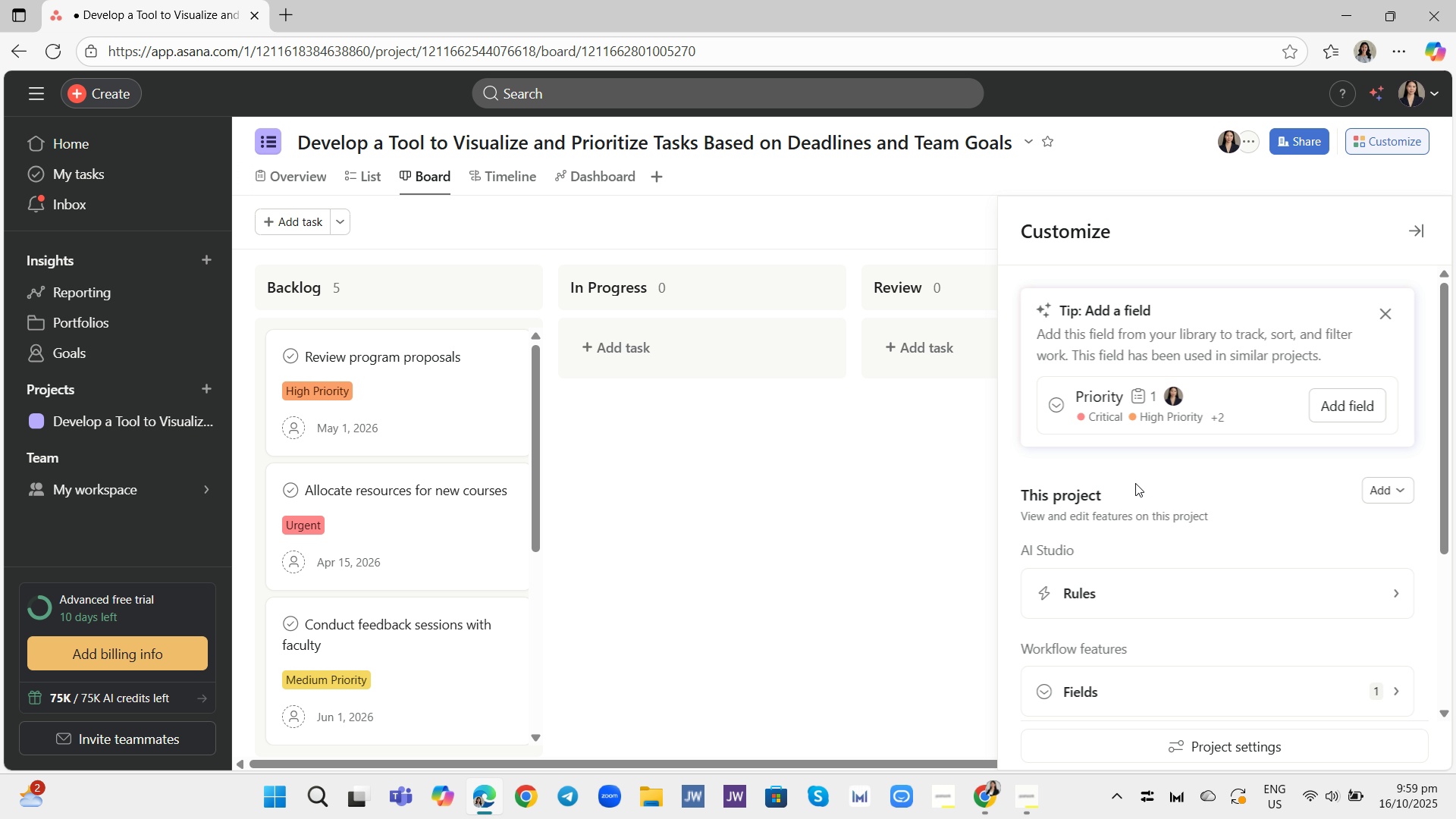 
mouse_move([1114, 519])
 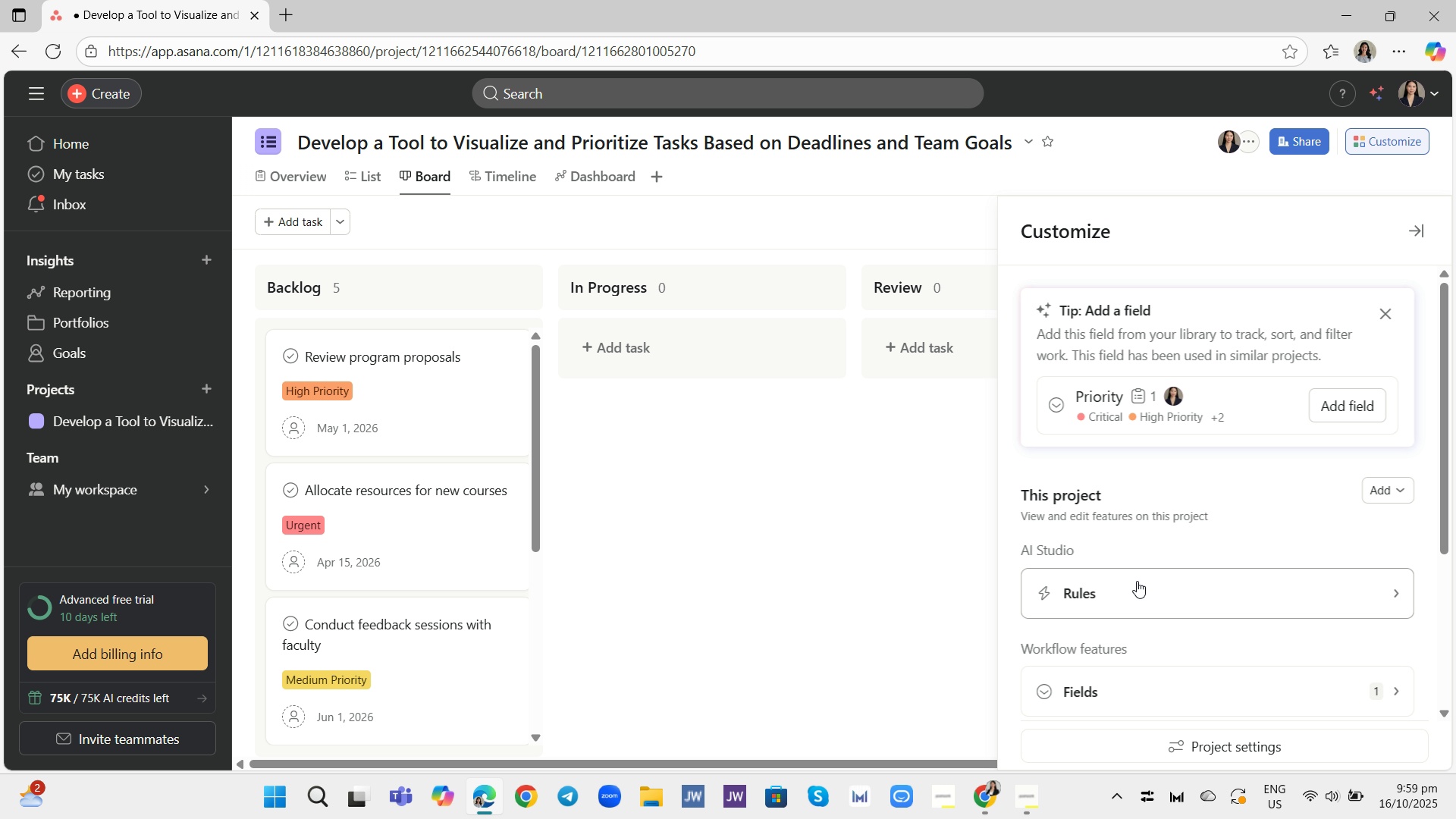 
left_click([1137, 581])
 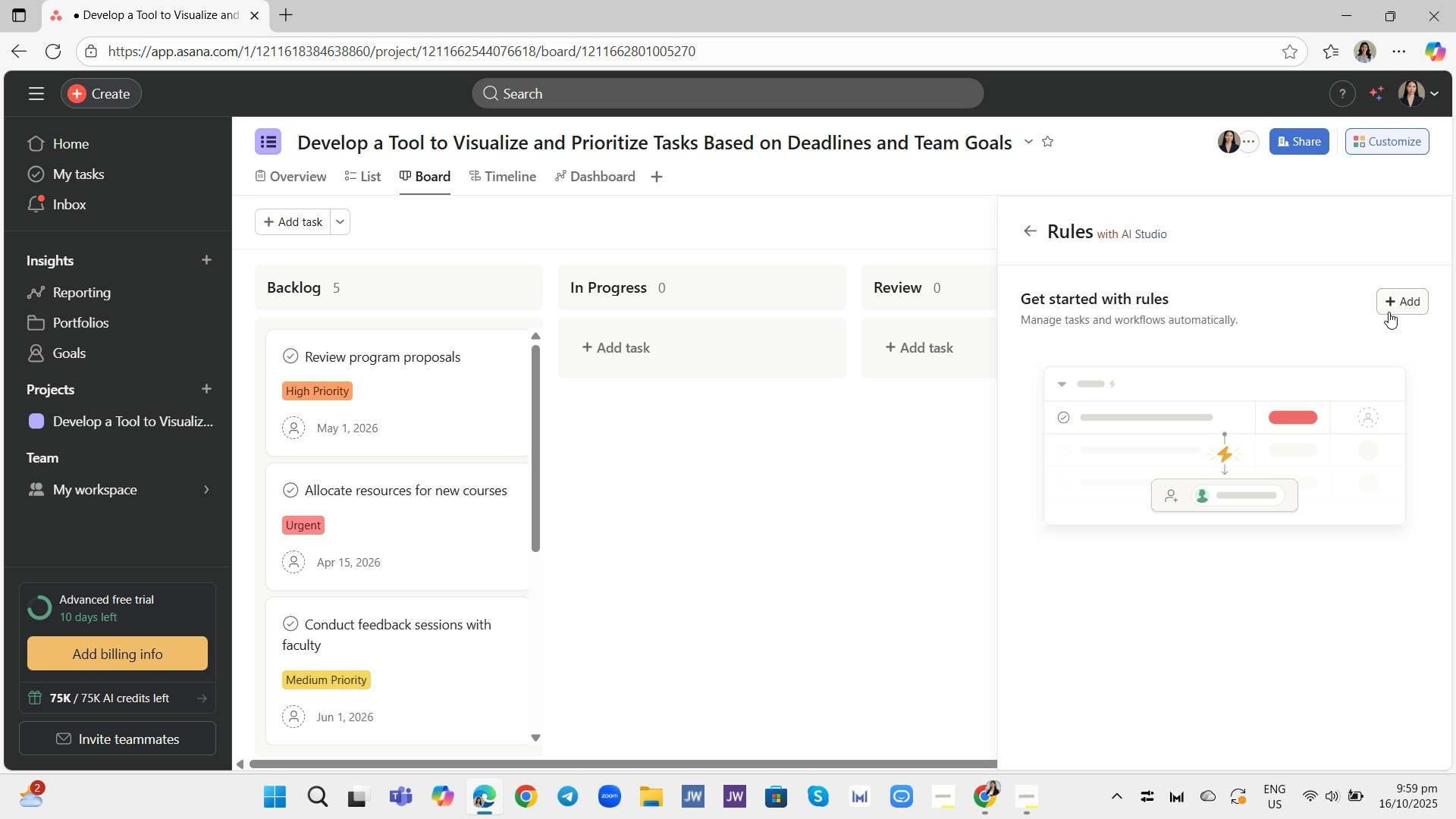 
wait(5.06)
 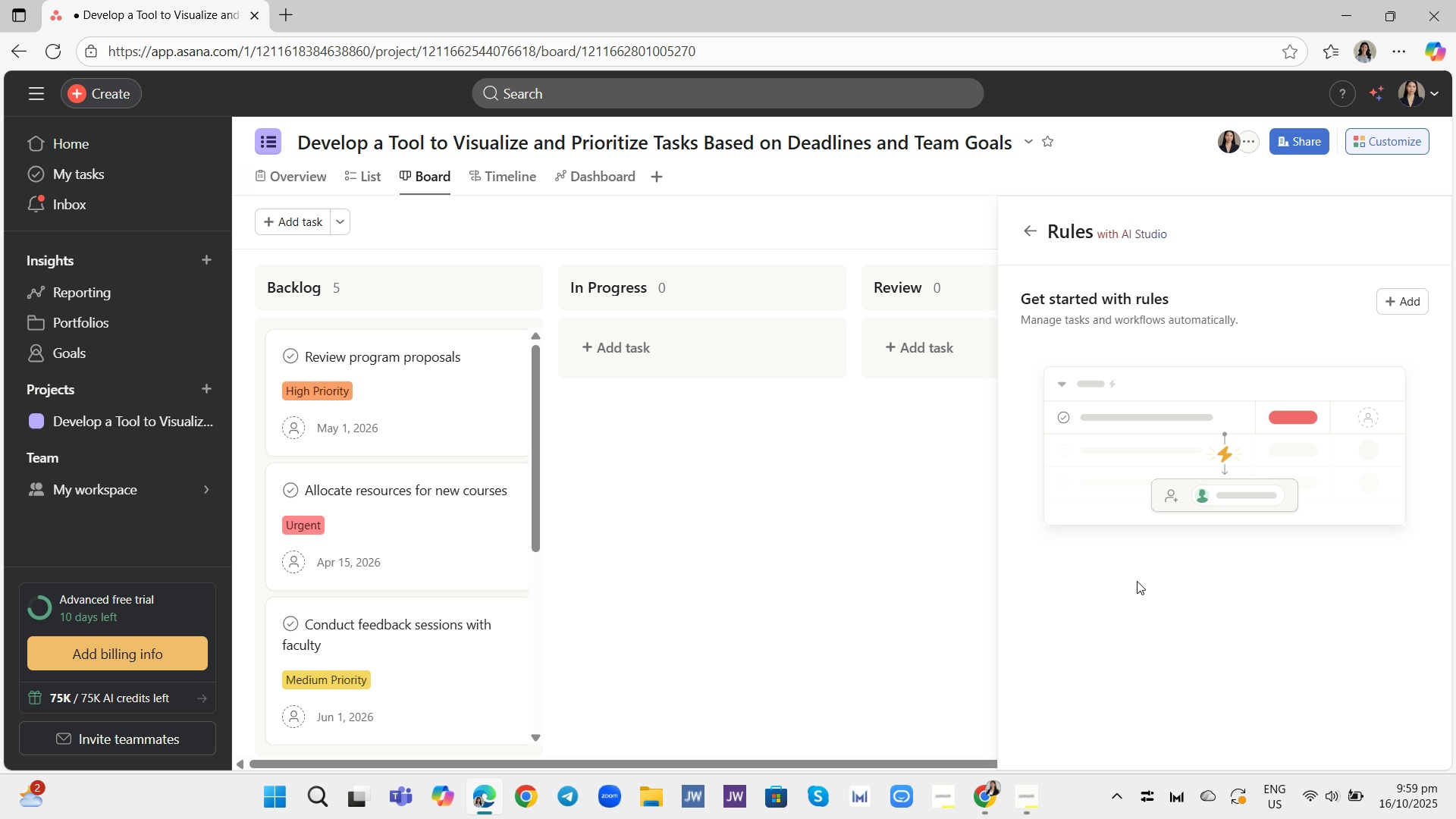 
left_click([1398, 305])
 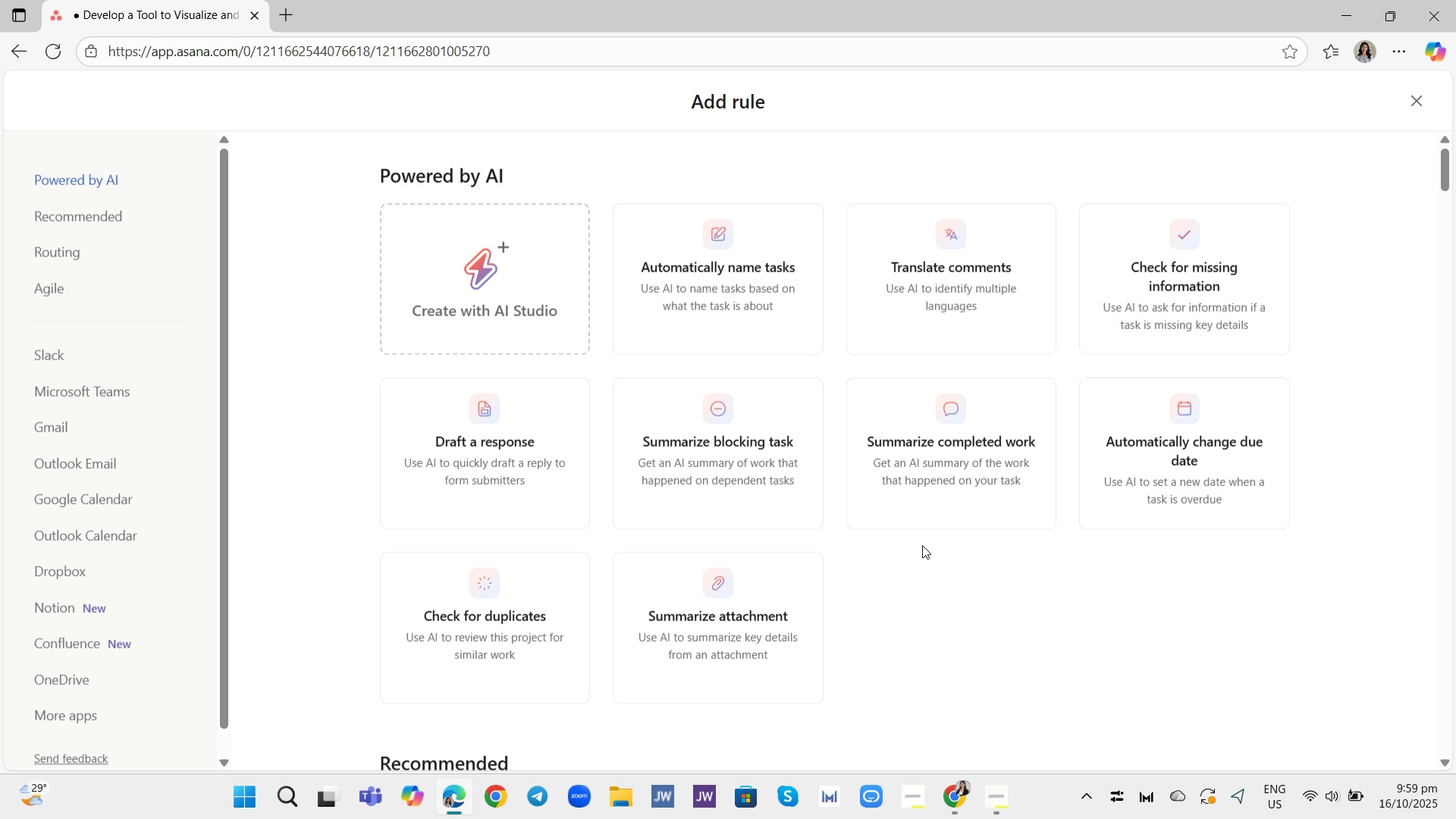 
scroll: coordinate [943, 575], scroll_direction: down, amount: 2.0
 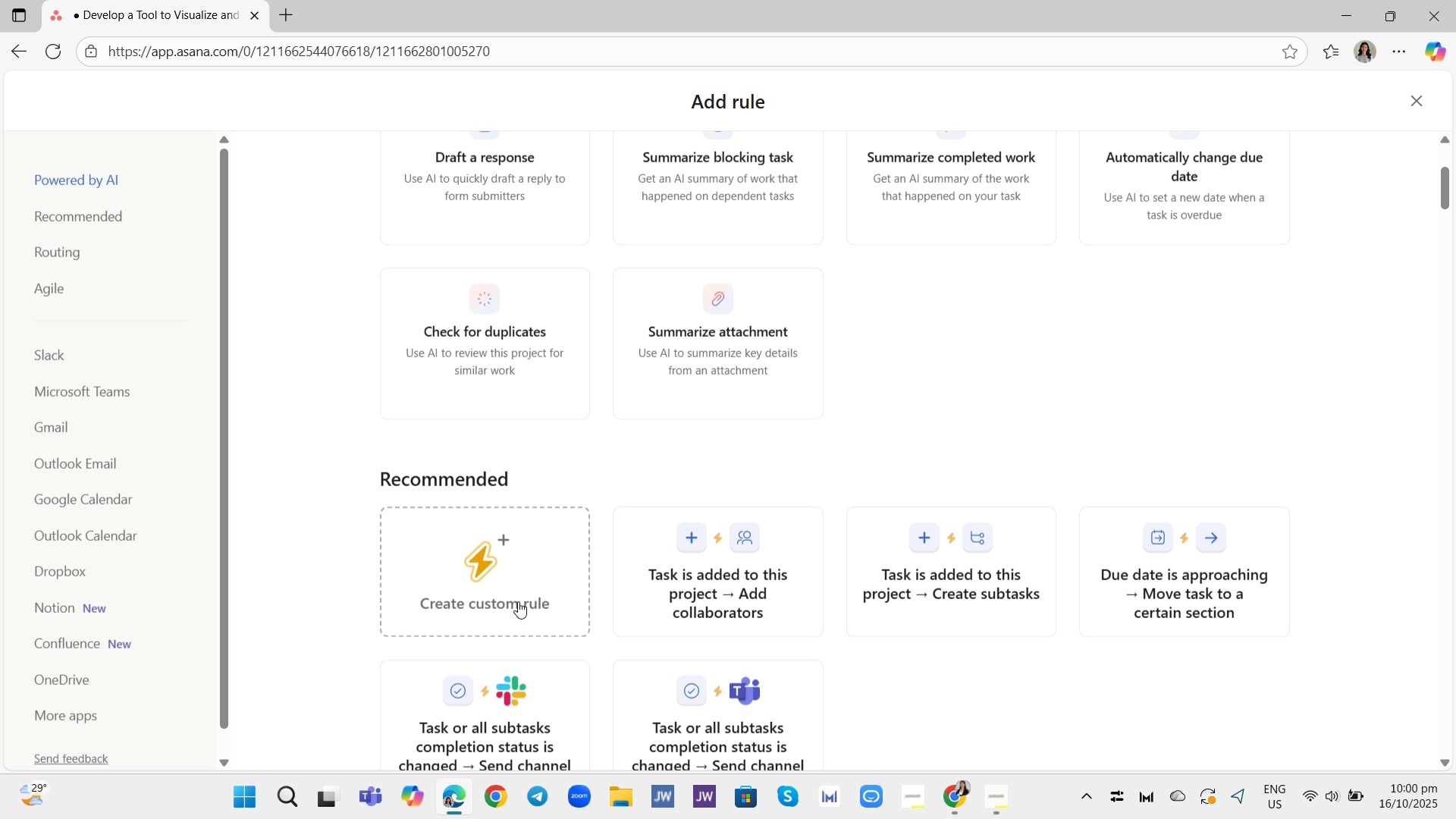 
left_click([538, 601])
 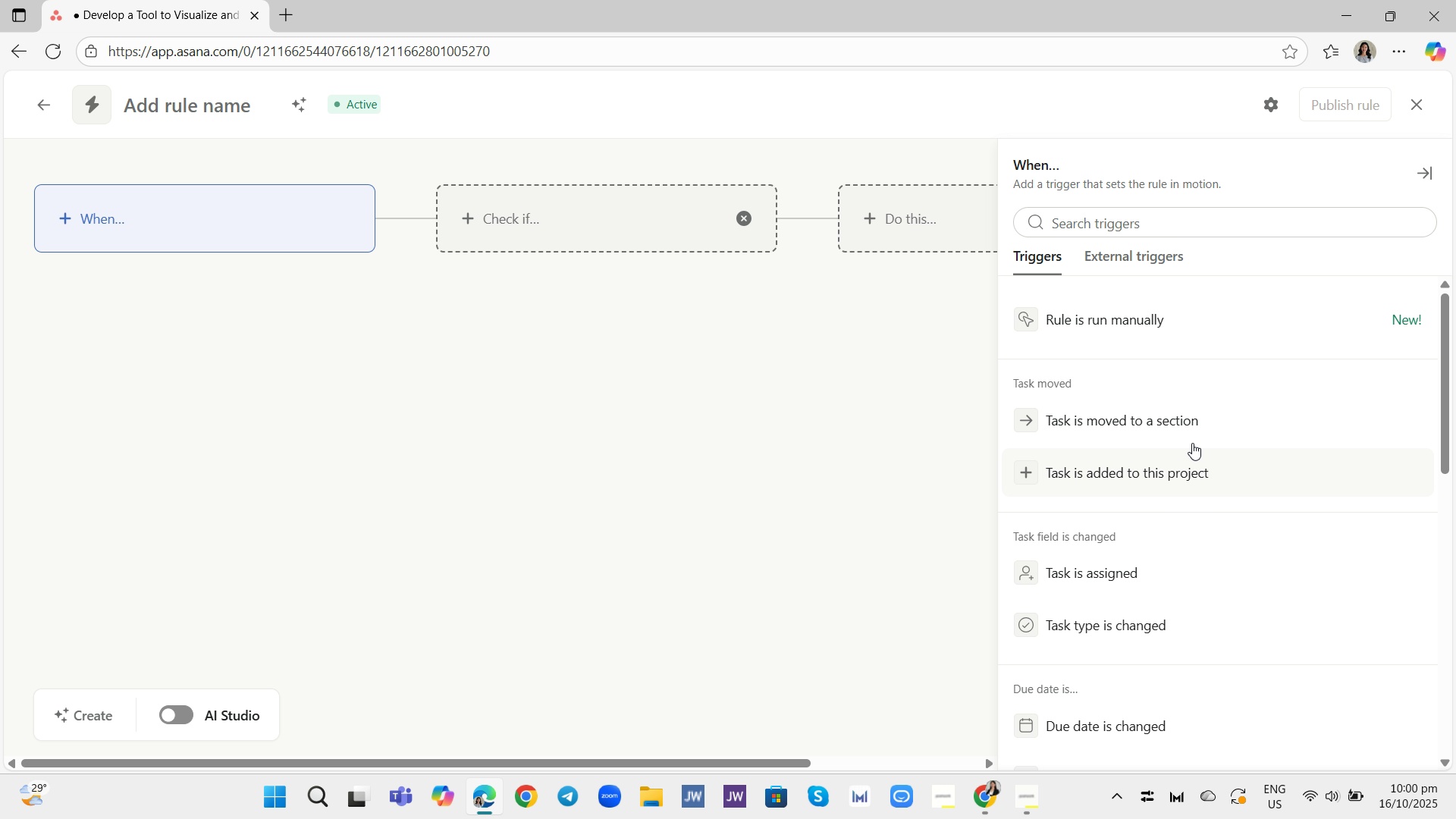 
wait(22.88)
 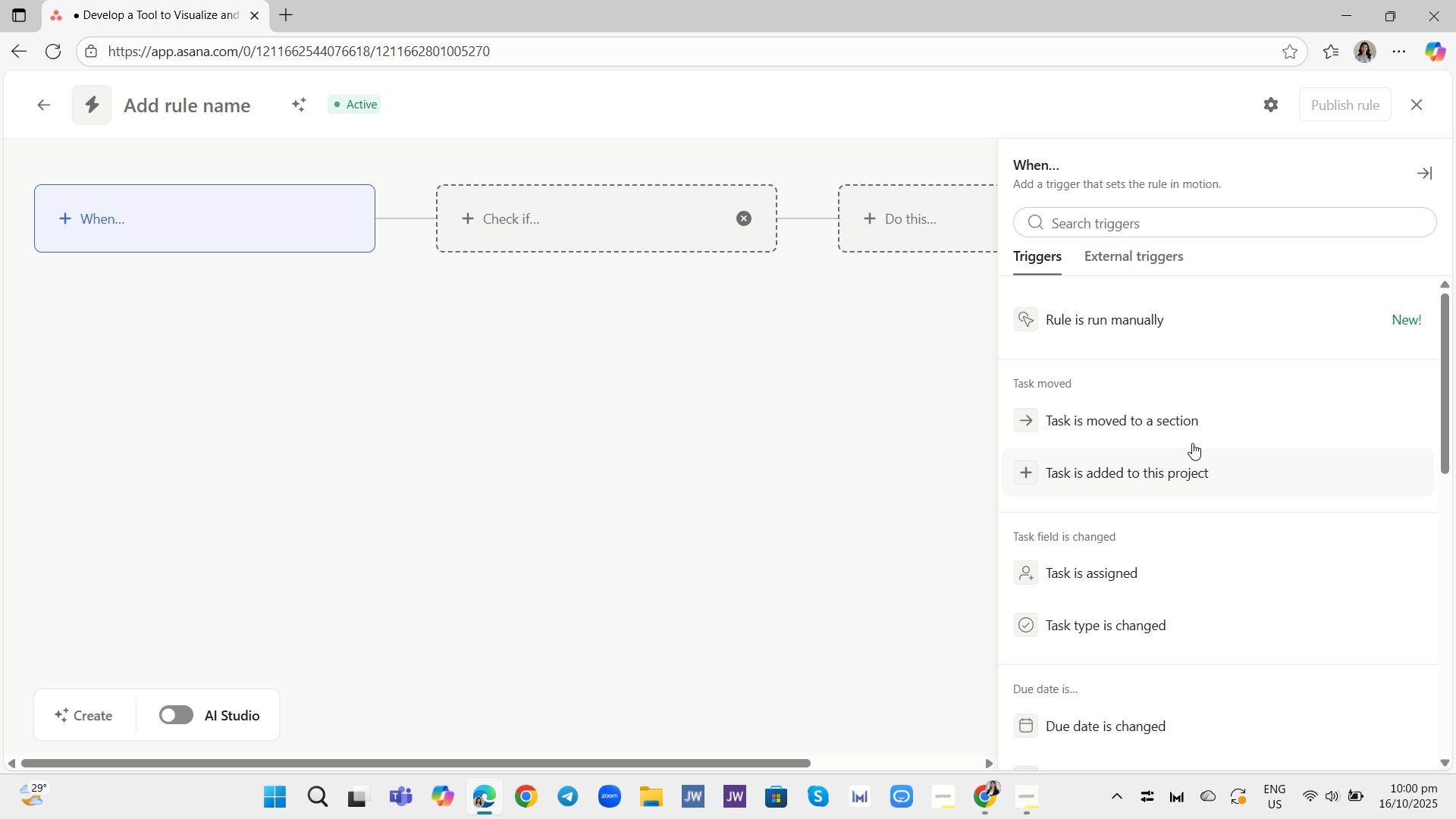 
left_click([1199, 429])
 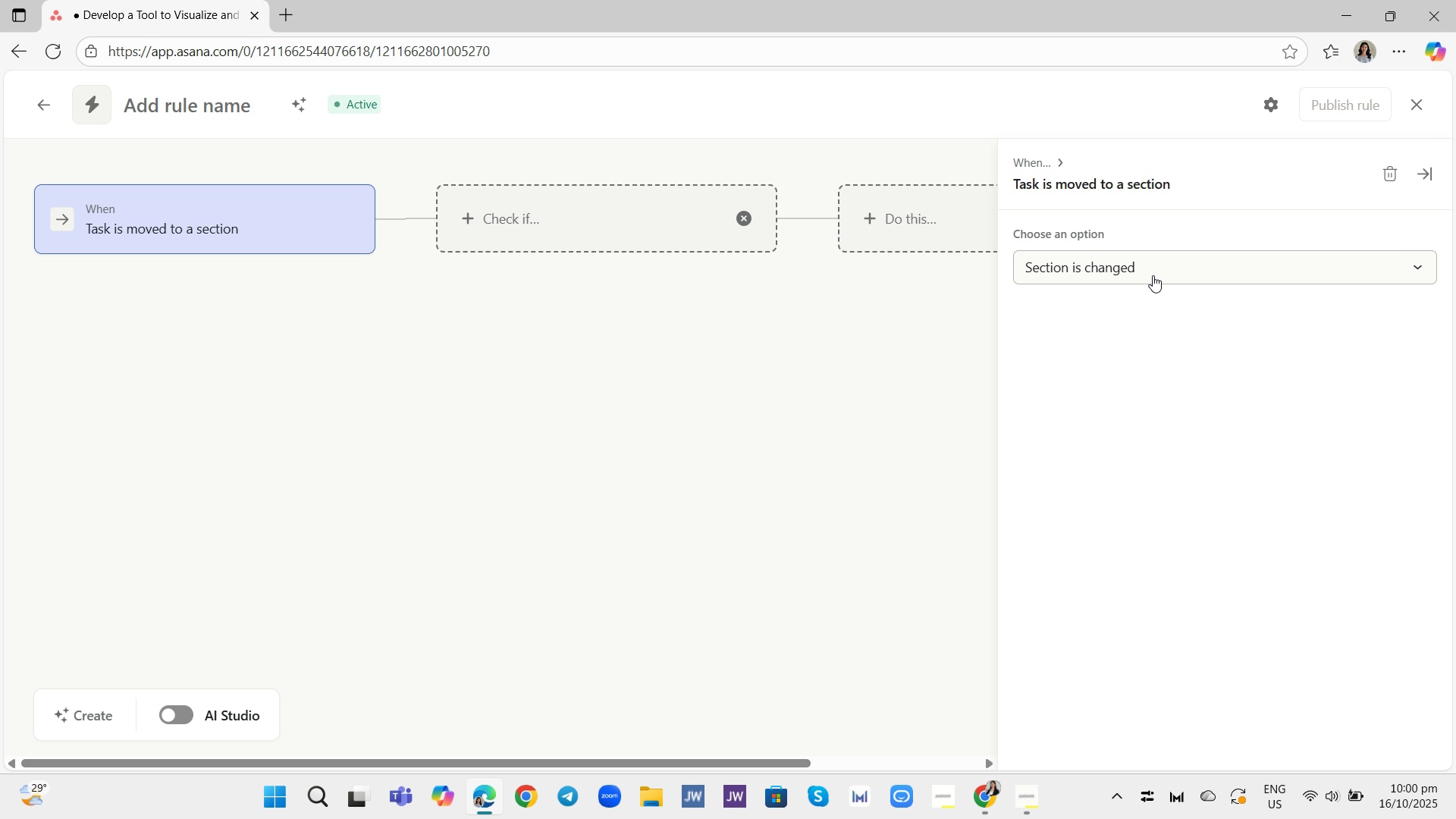 
left_click([1153, 275])
 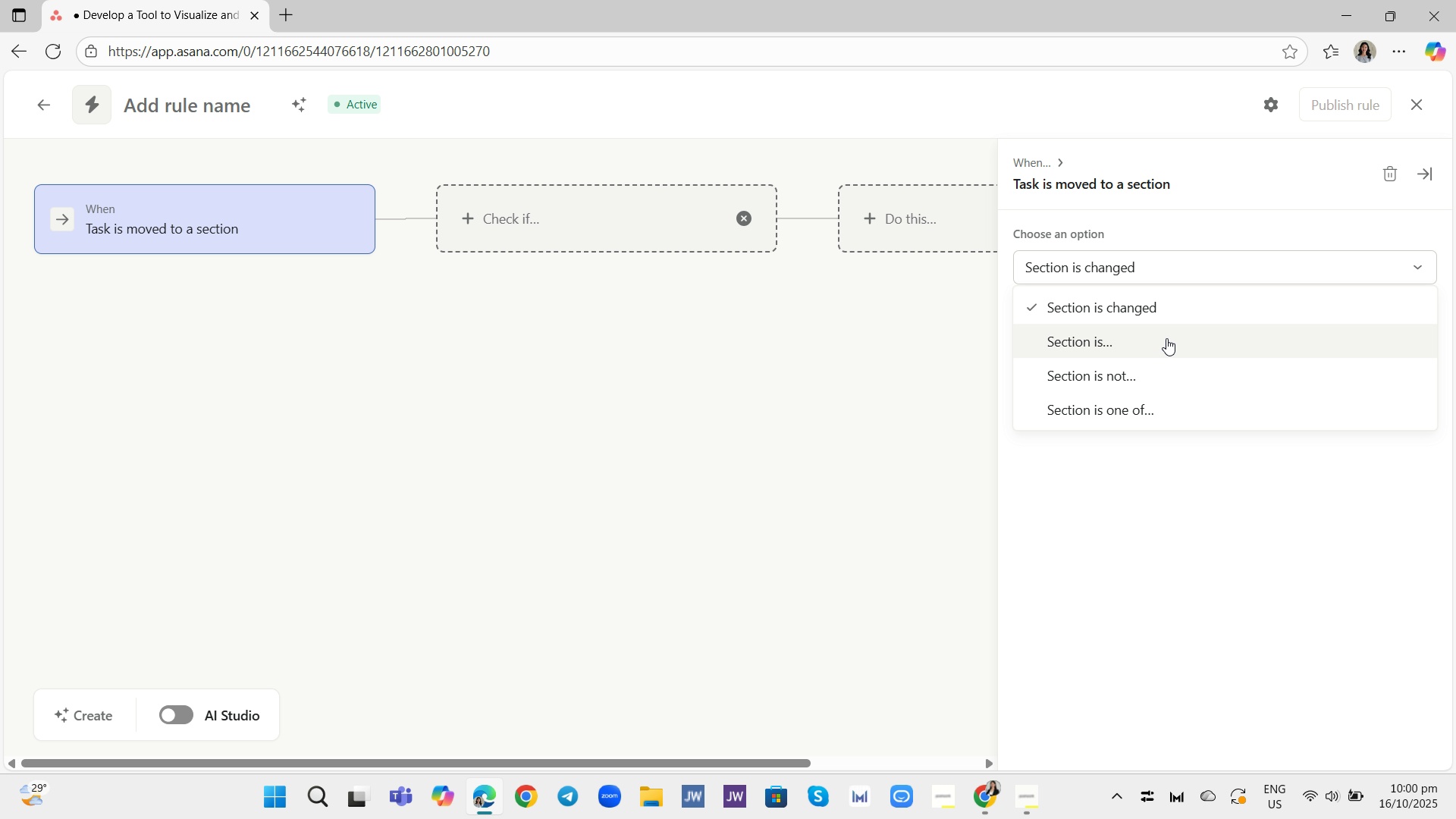 
wait(15.12)
 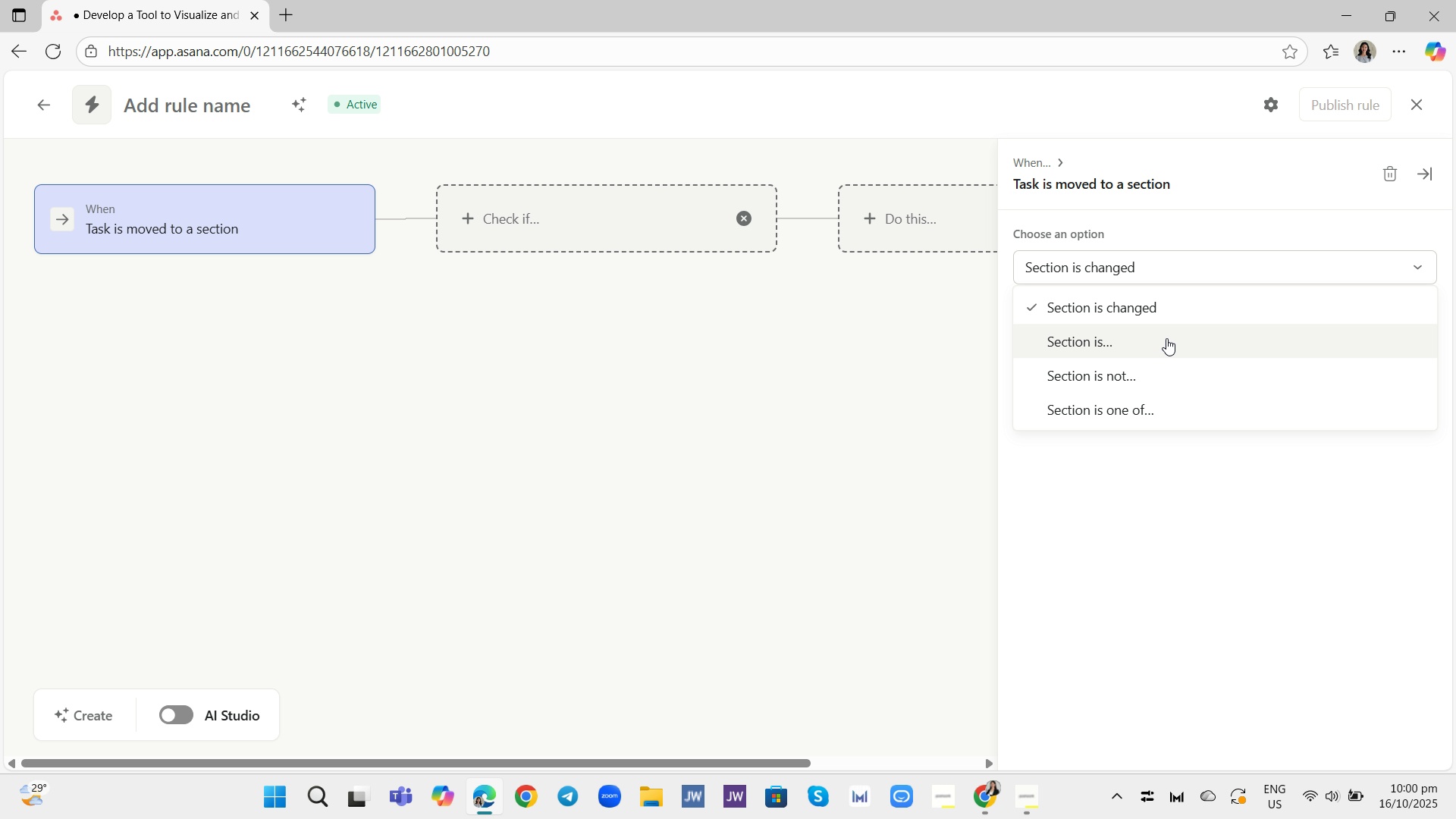 
left_click([1058, 161])
 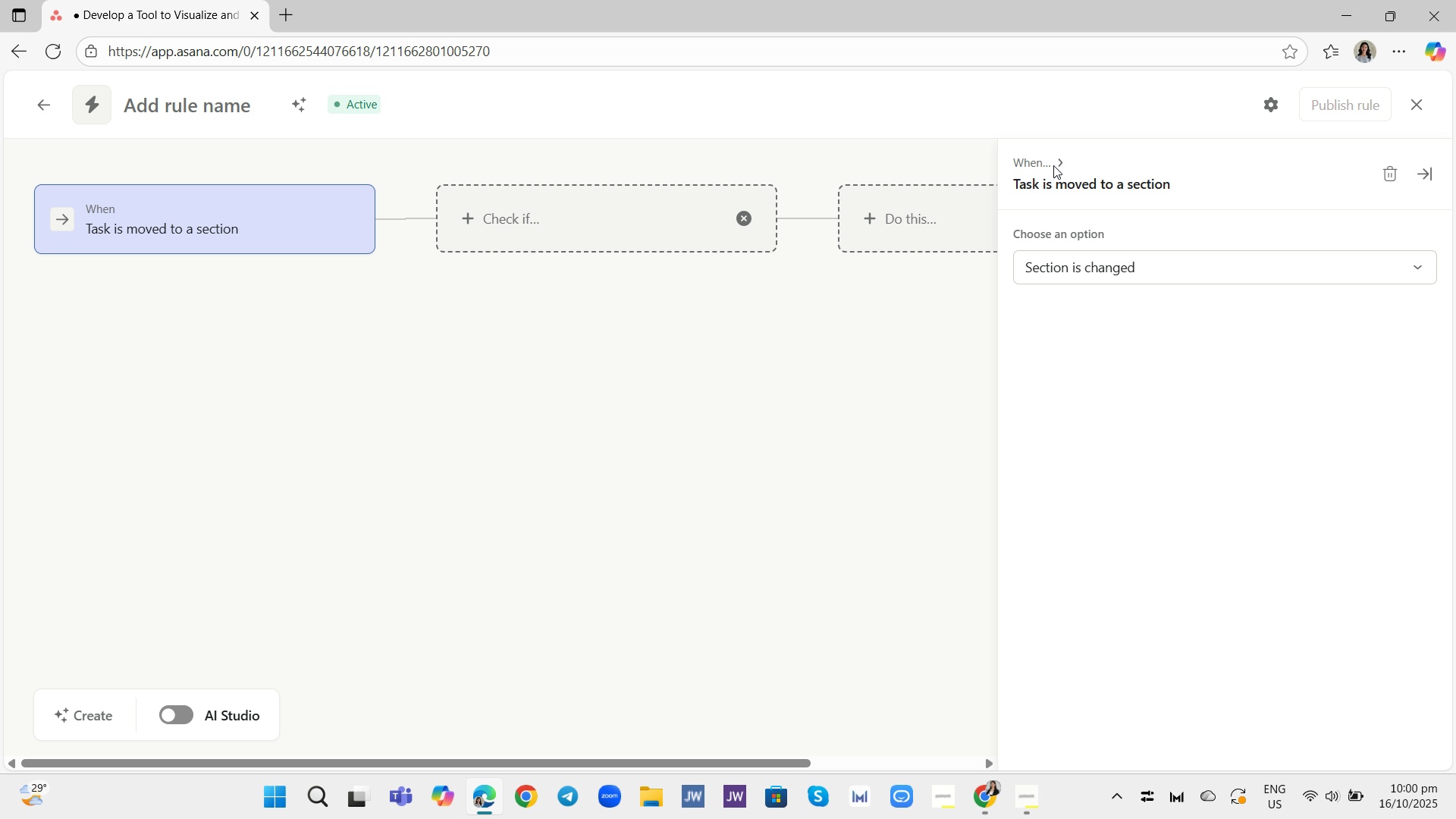 
left_click([1058, 161])
 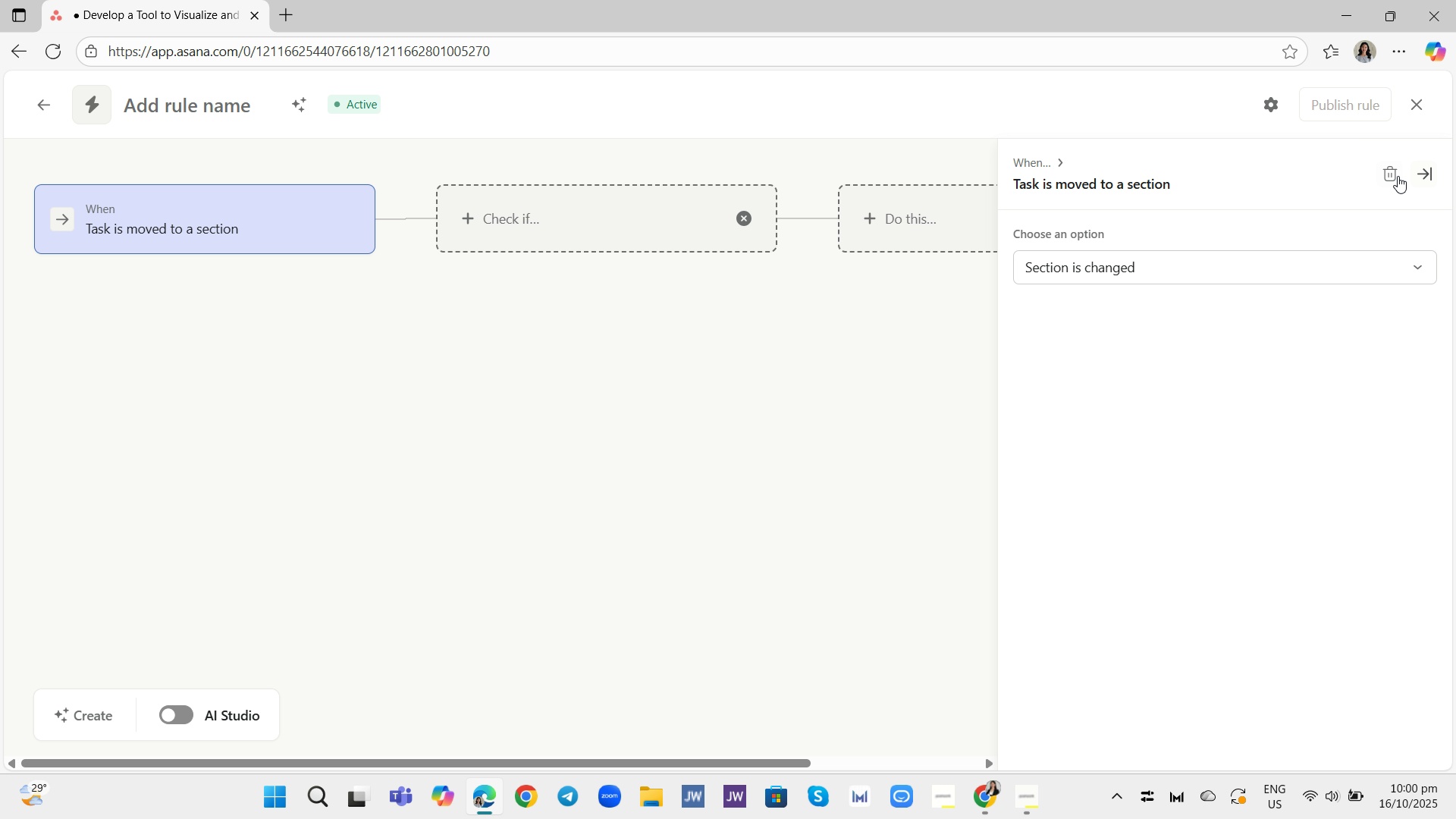 
left_click([1396, 176])